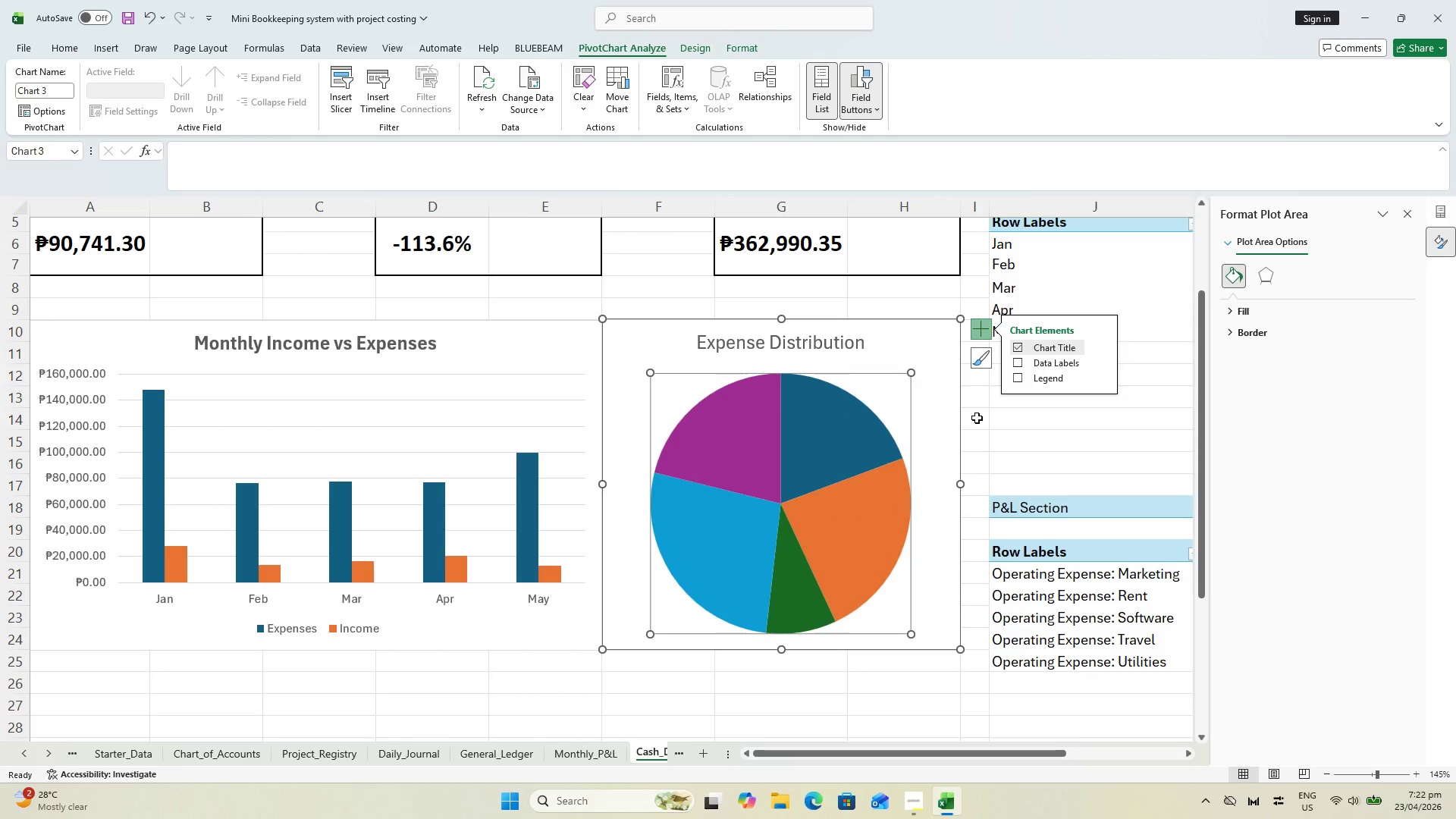 
wait(7.69)
 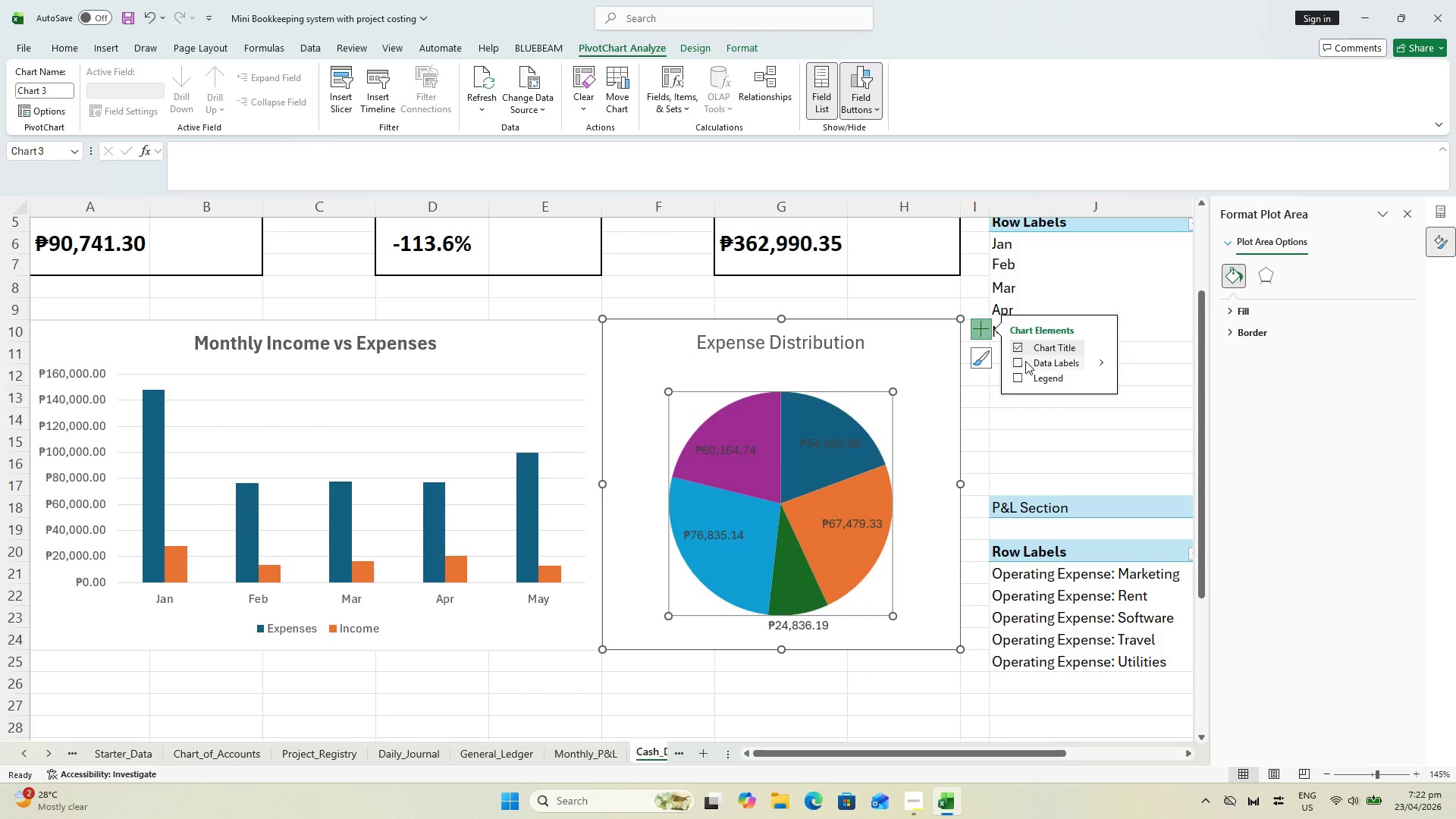 
left_click_drag(start_coordinate=[1012, 758], to_coordinate=[1115, 722])
 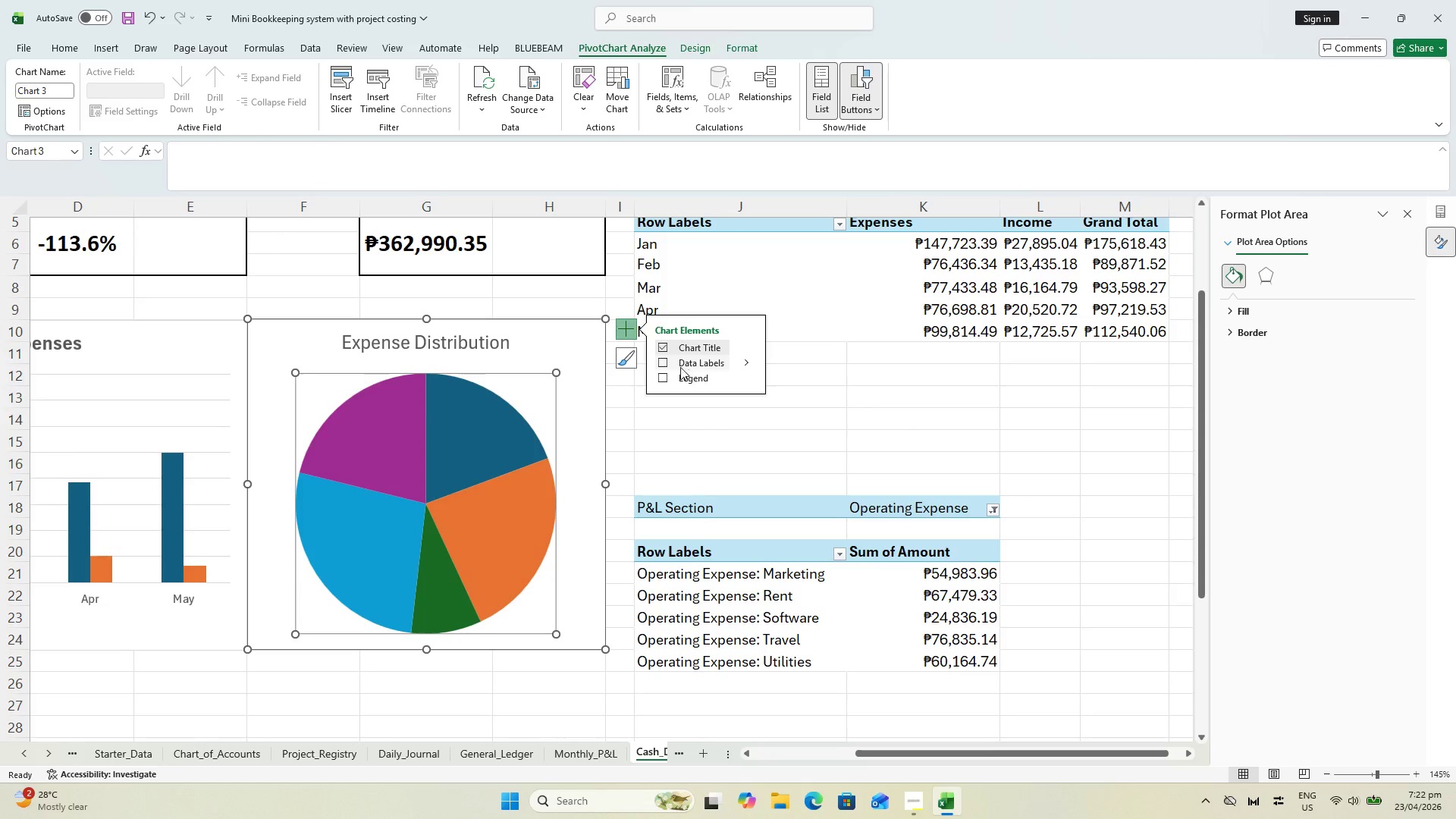 
wait(10.72)
 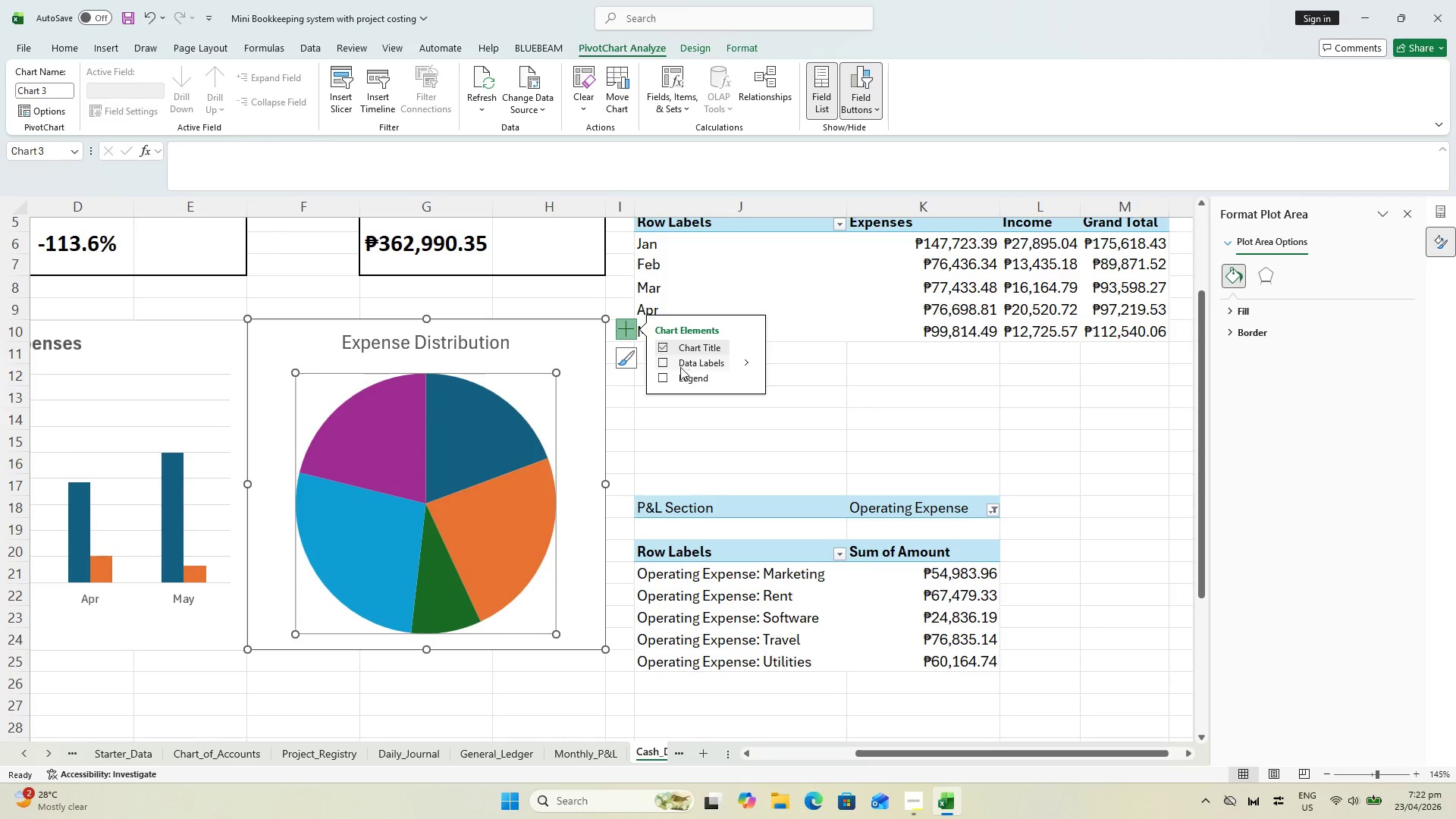 
left_click([664, 365])
 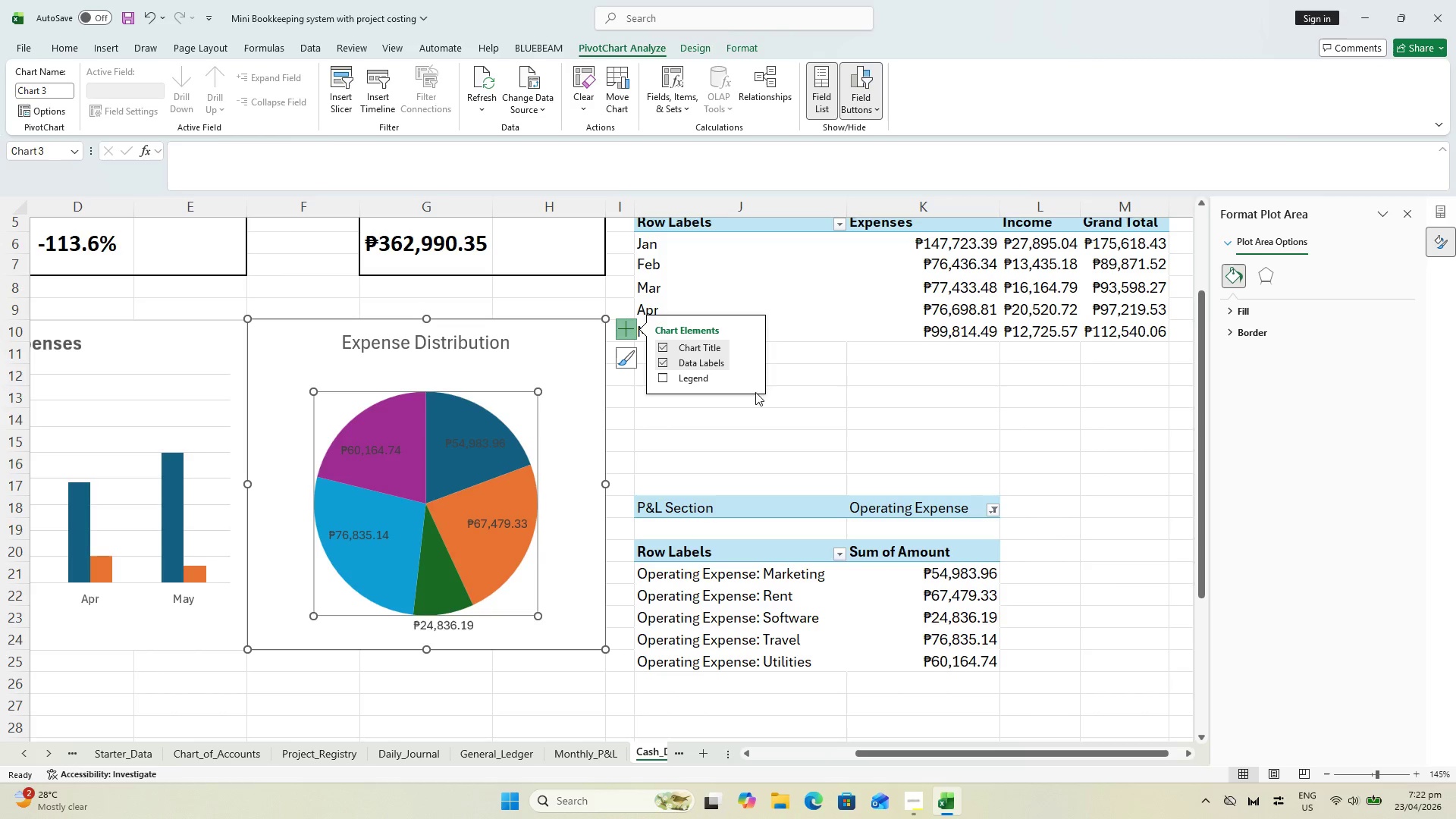 
left_click([664, 379])
 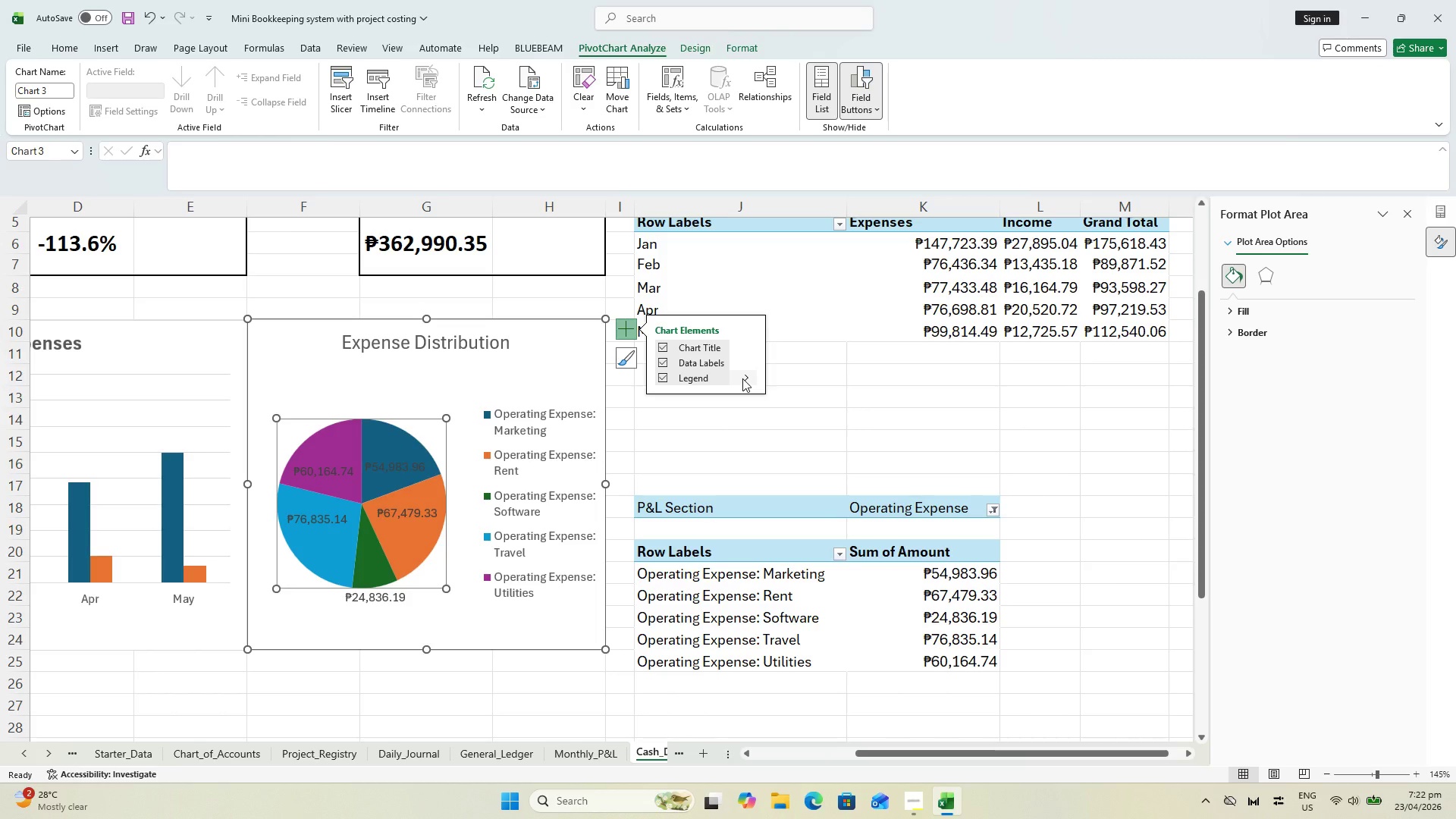 
wait(10.62)
 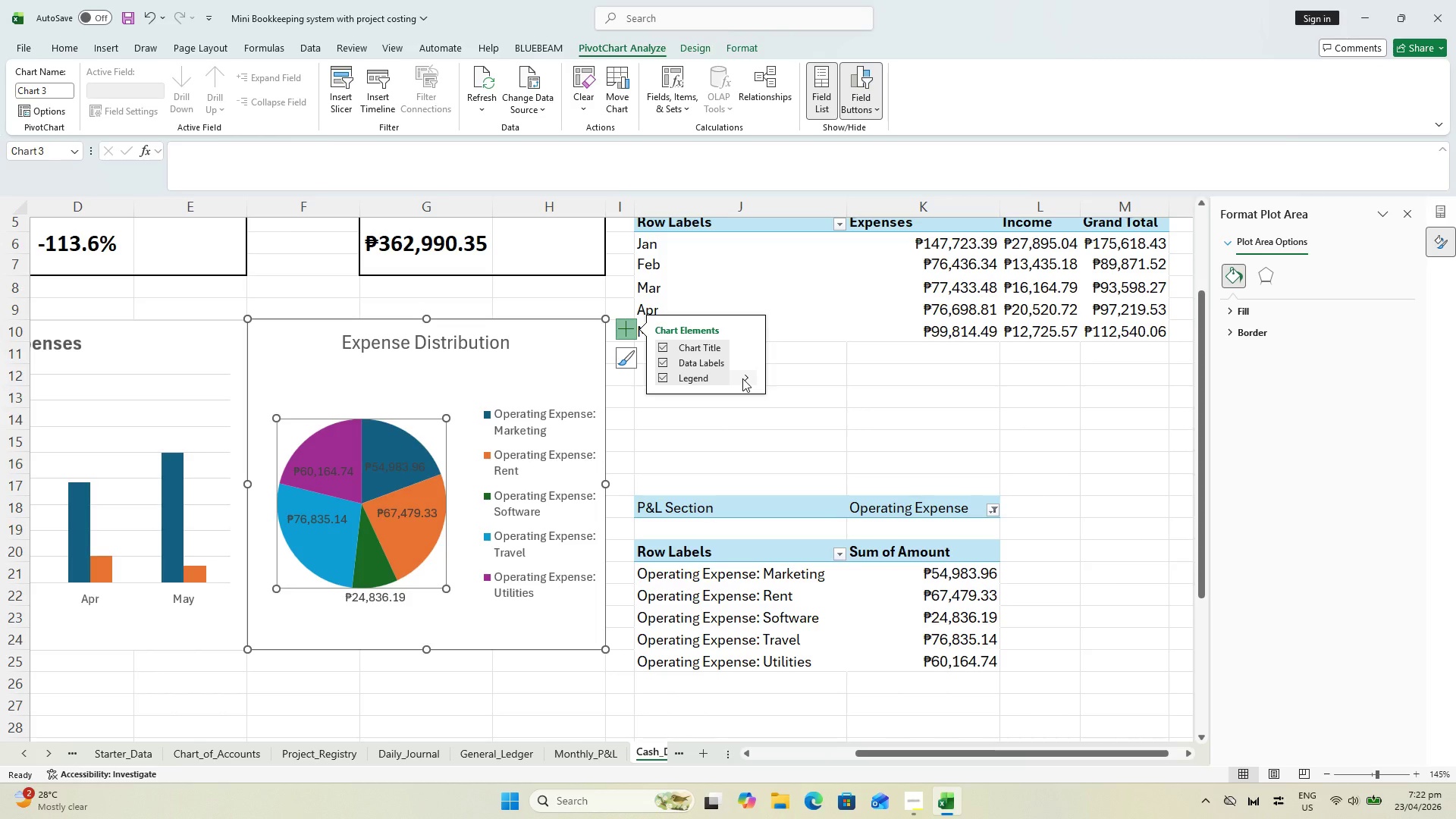 
double_click([407, 346])
 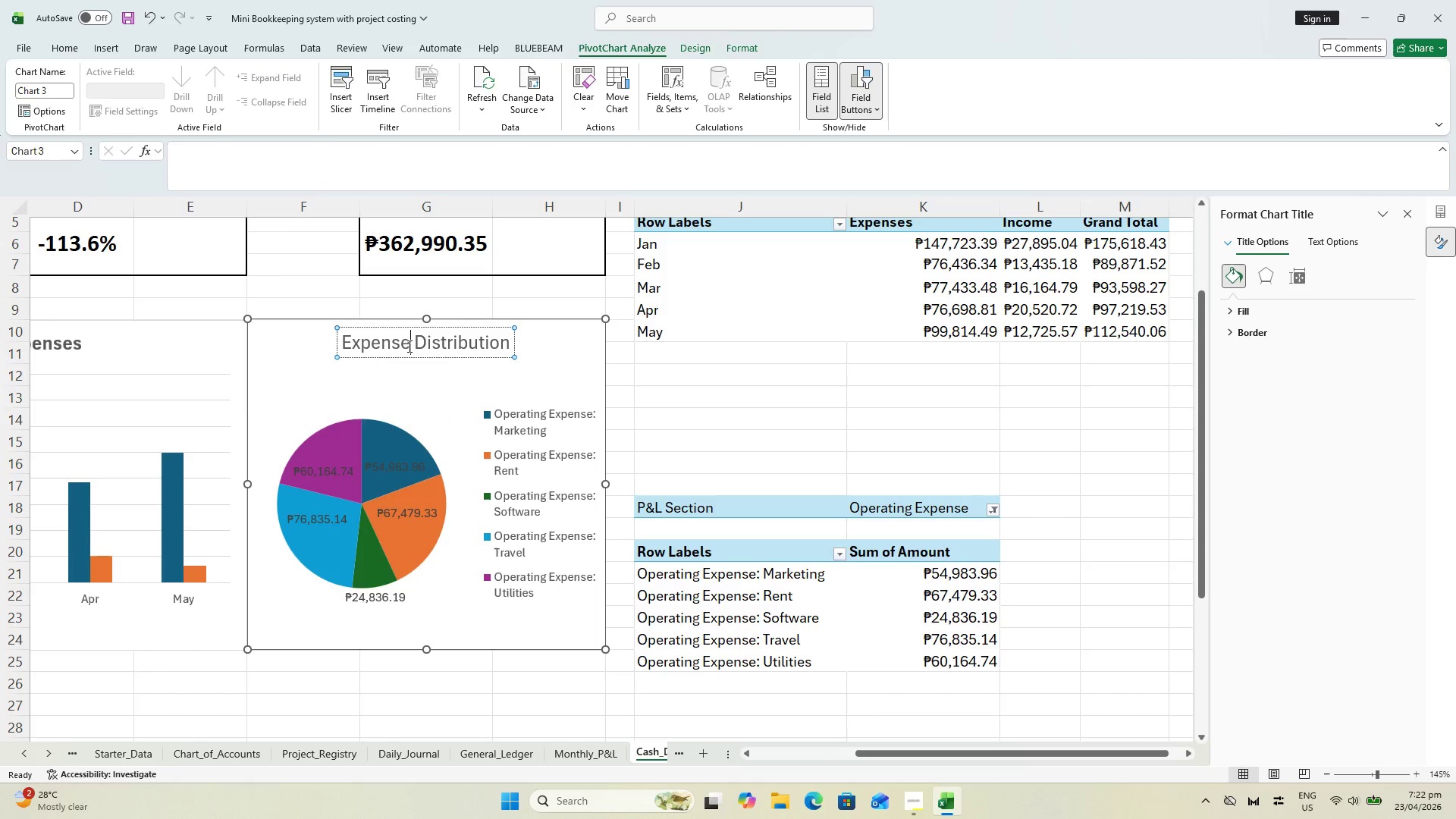 
key(Control+A)
 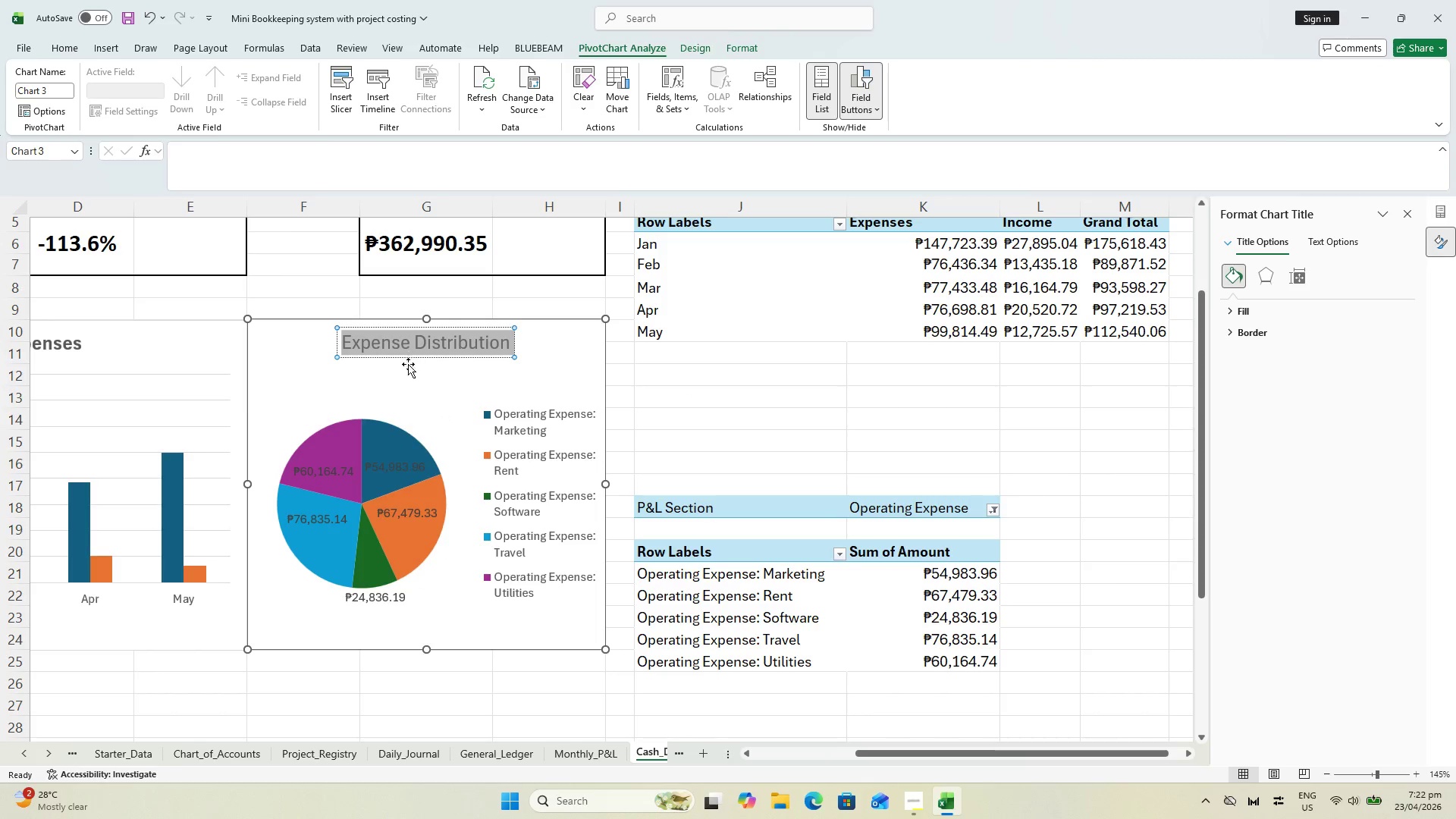 
key(Control+B)
 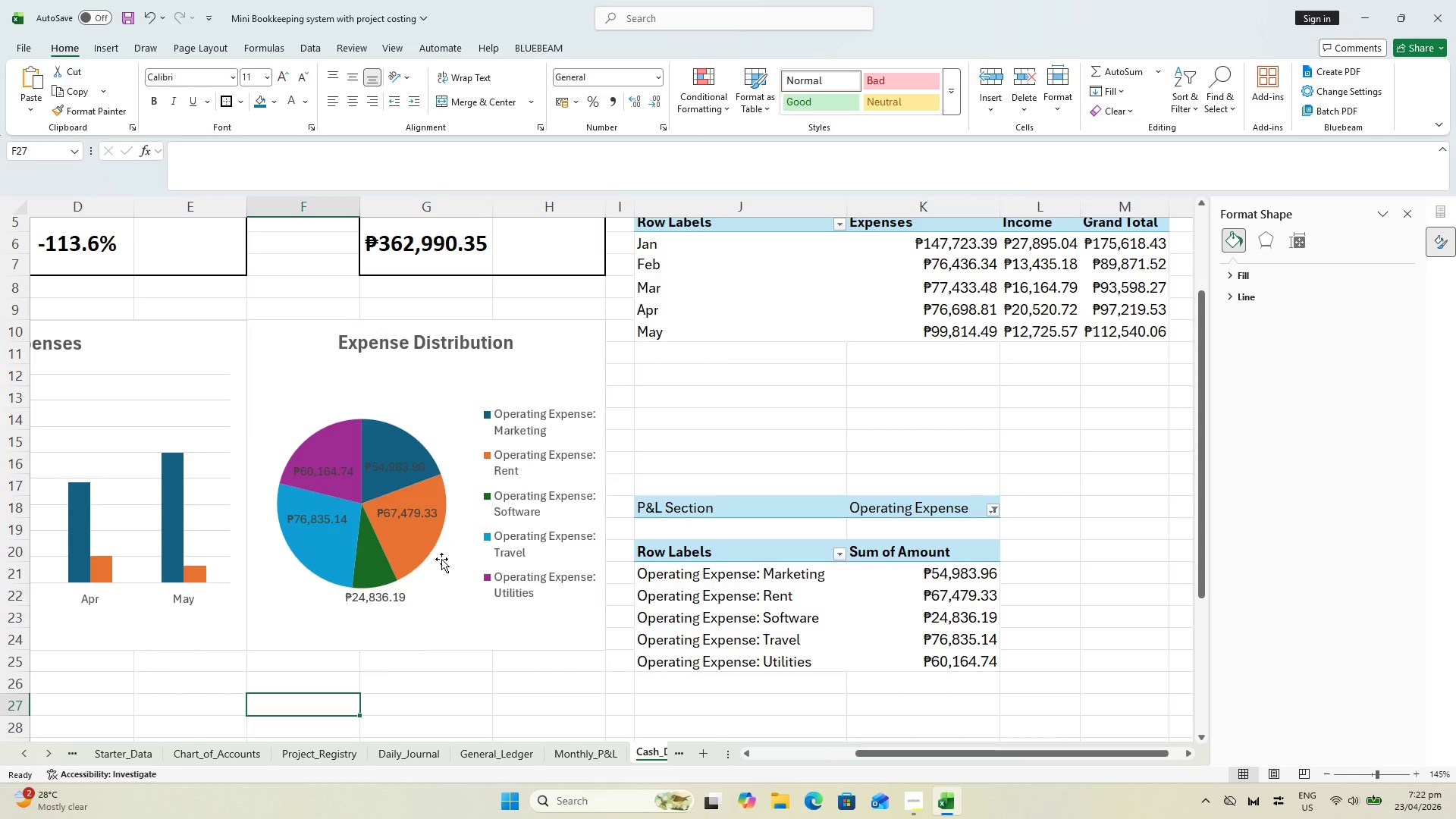 
left_click([373, 577])
 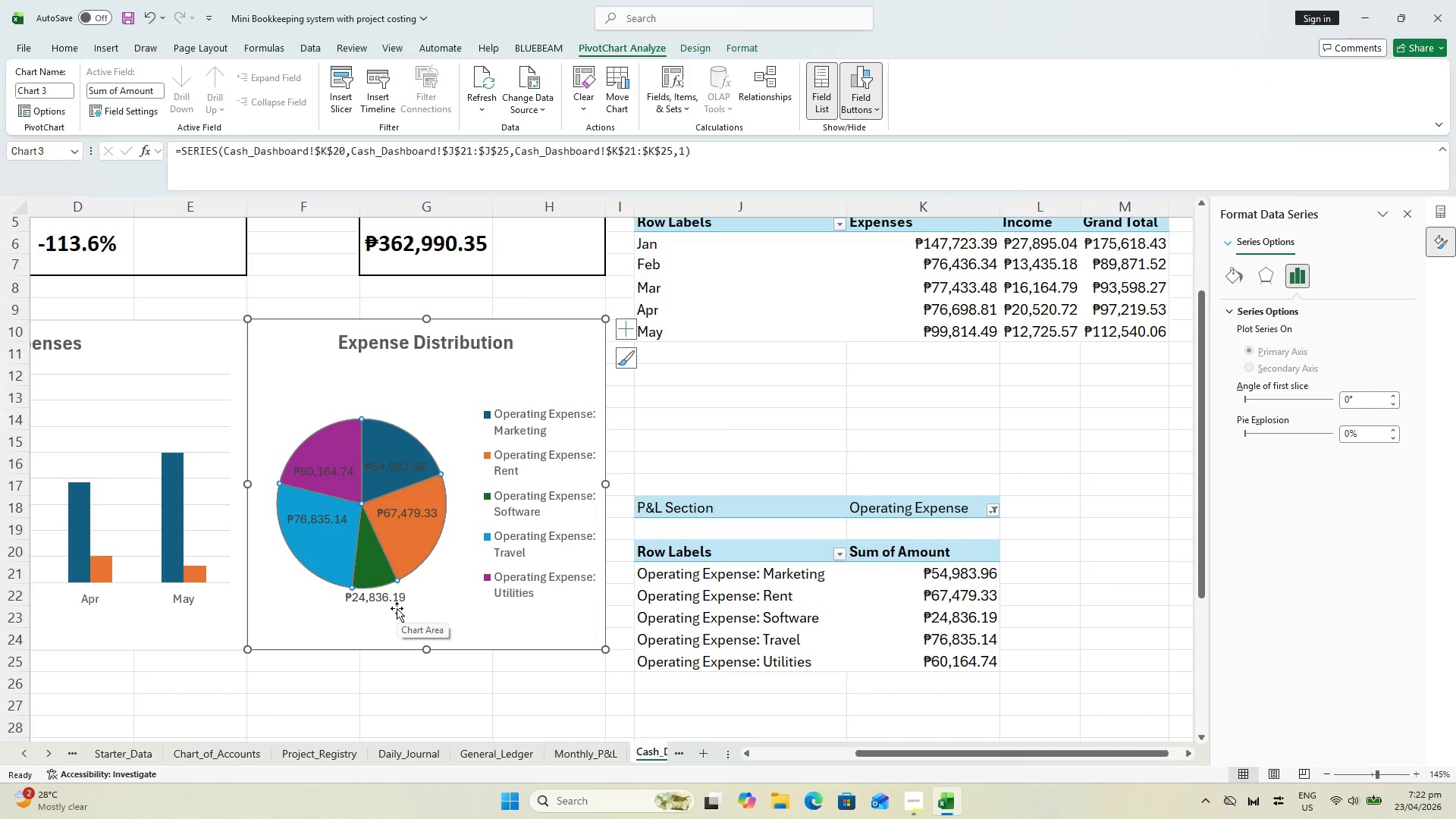 
wait(9.0)
 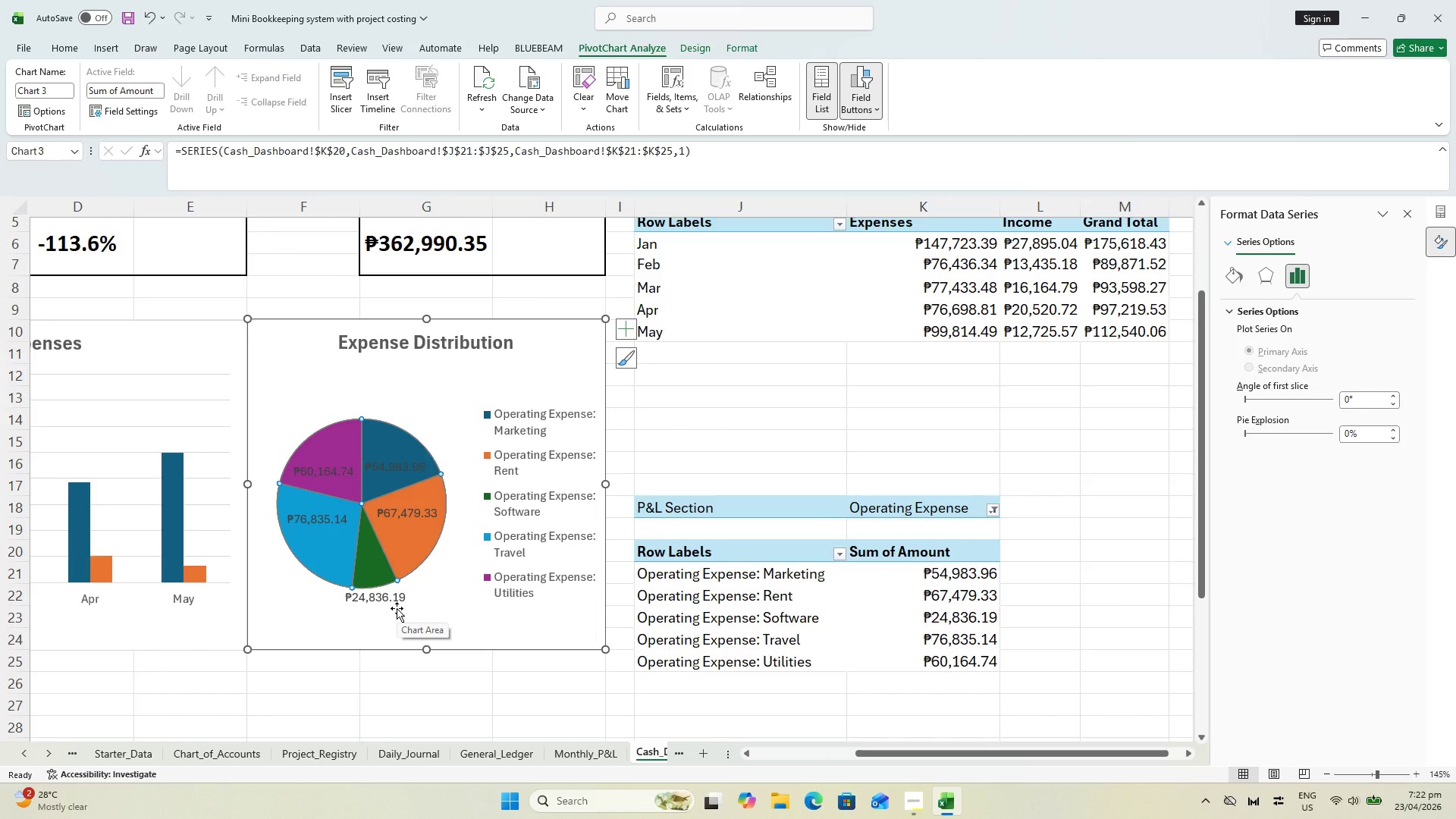 
left_click([421, 682])
 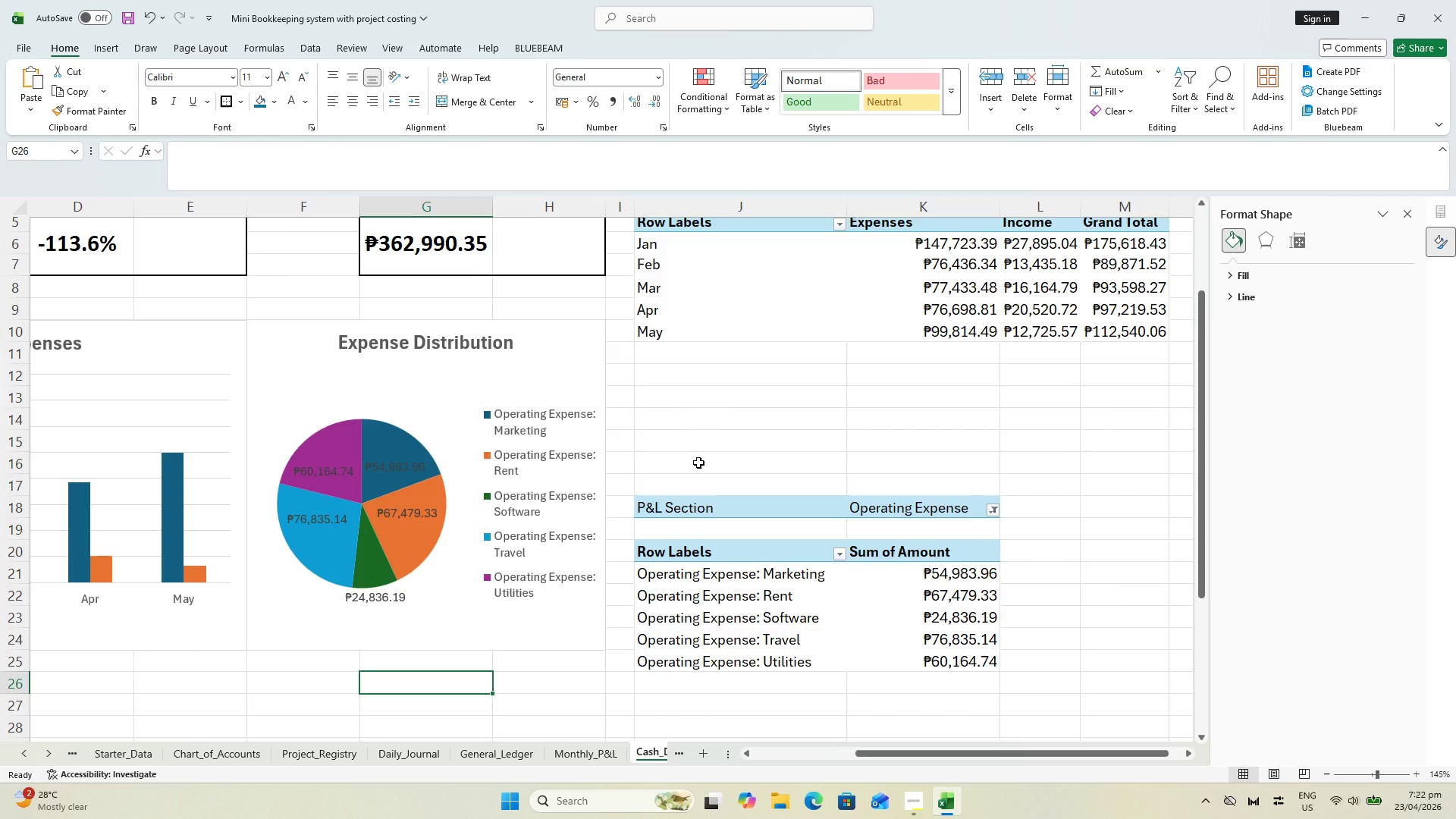 
wait(5.48)
 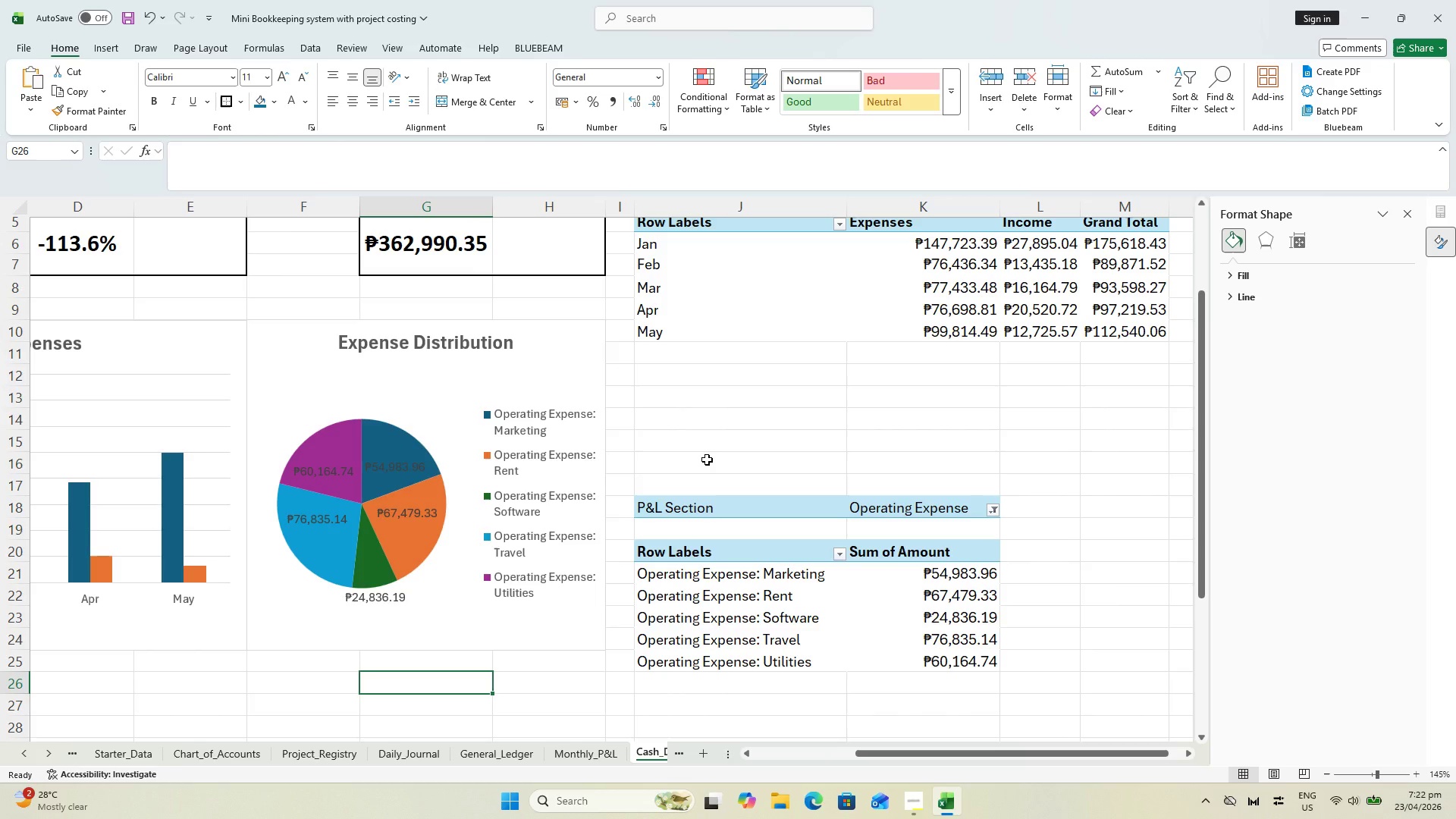 
scroll: coordinate [698, 463], scroll_direction: up, amount: 4.0
 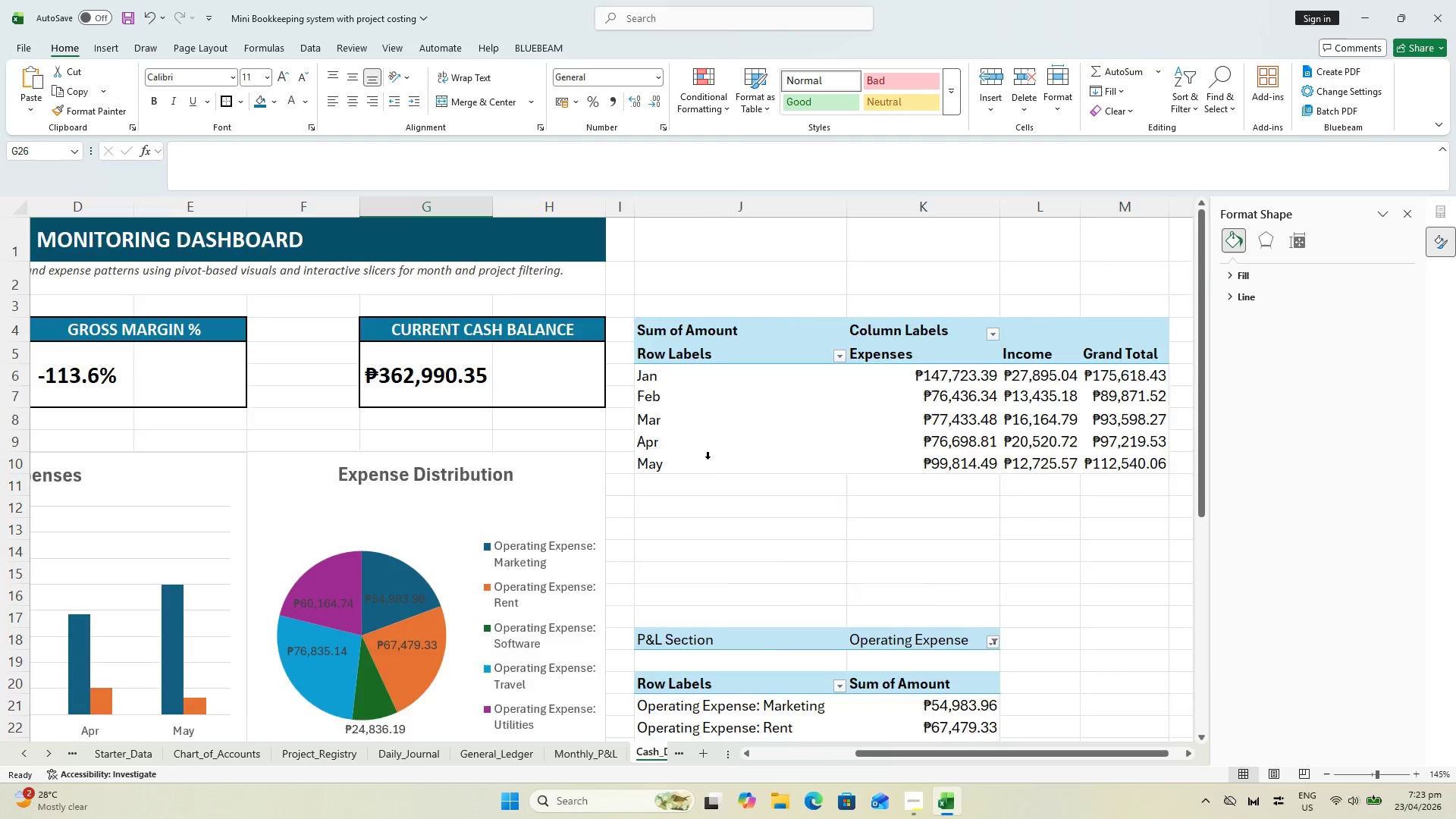 
scroll: coordinate [709, 460], scroll_direction: down, amount: 2.0
 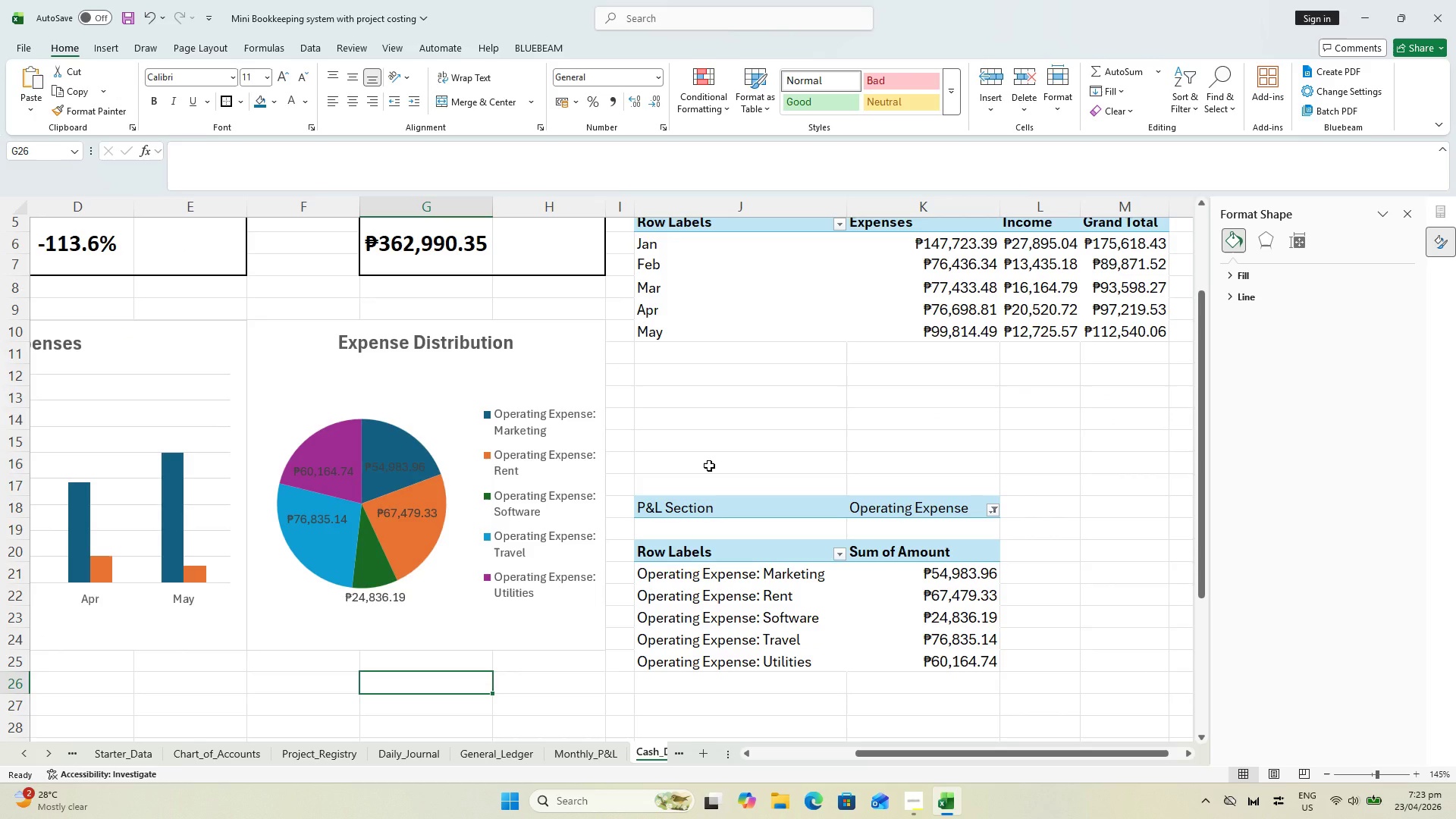 
key(Control+S)
 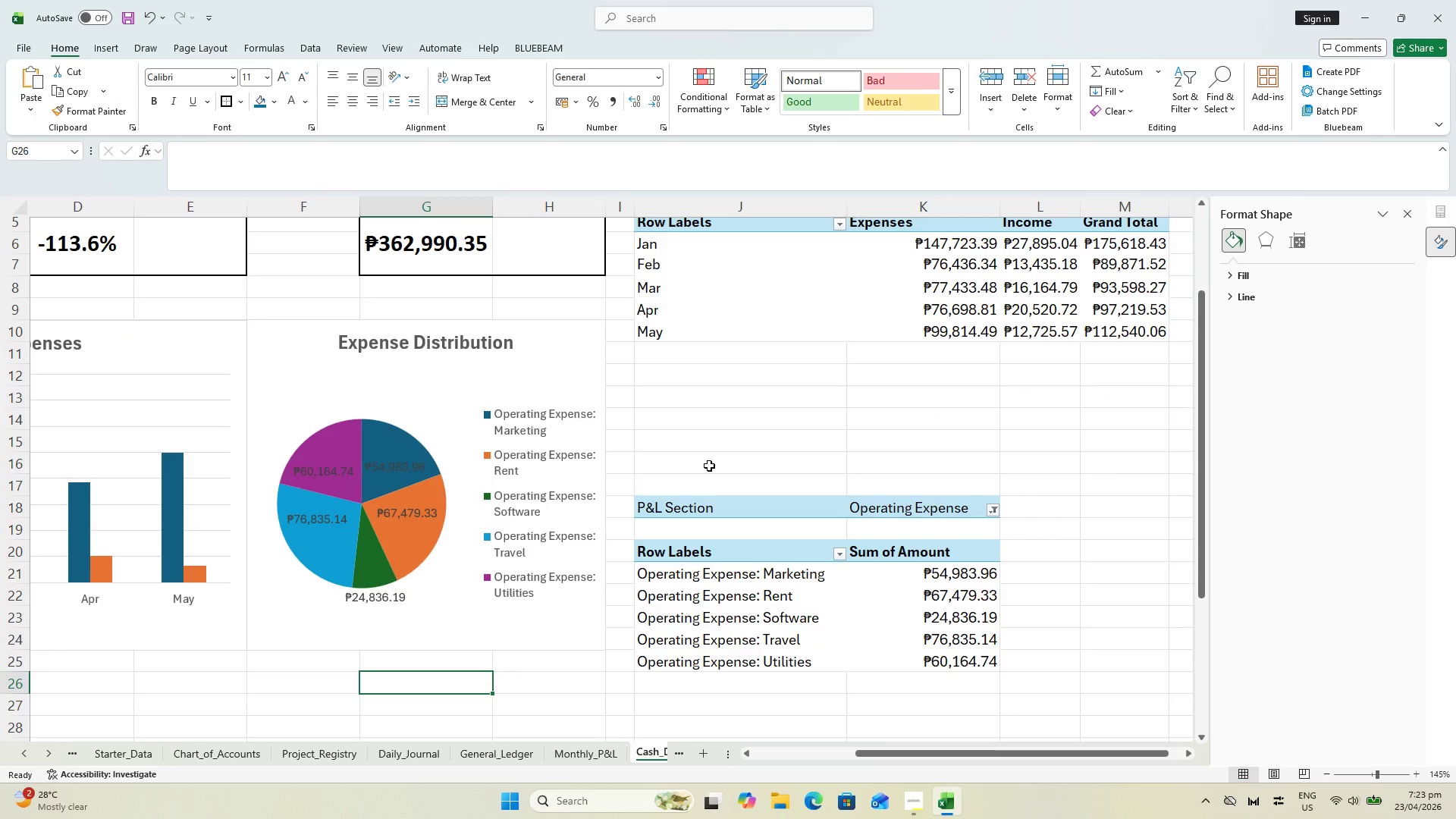 
key(Alt+AltLeft)
 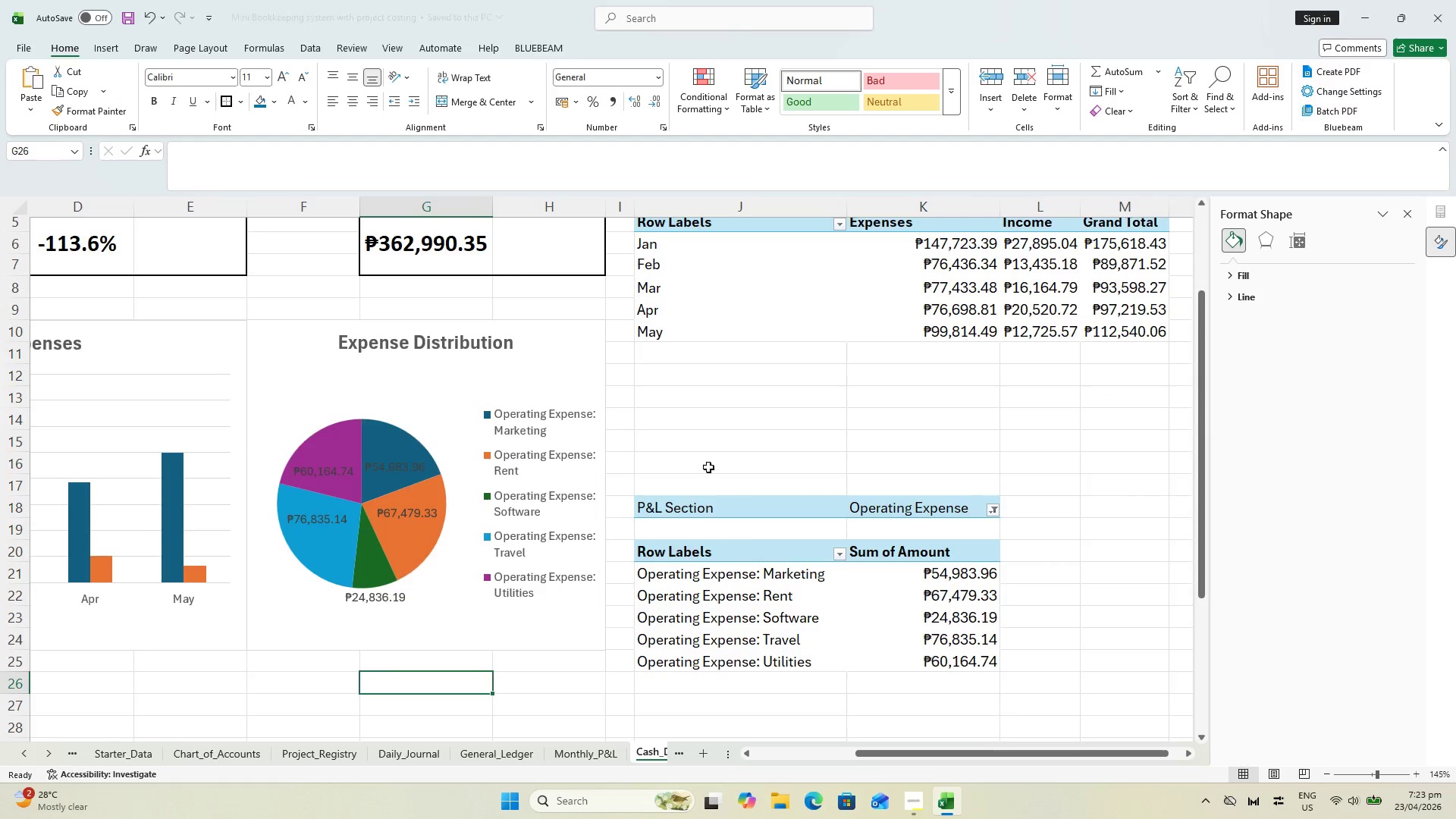 
key(Alt+Tab)